 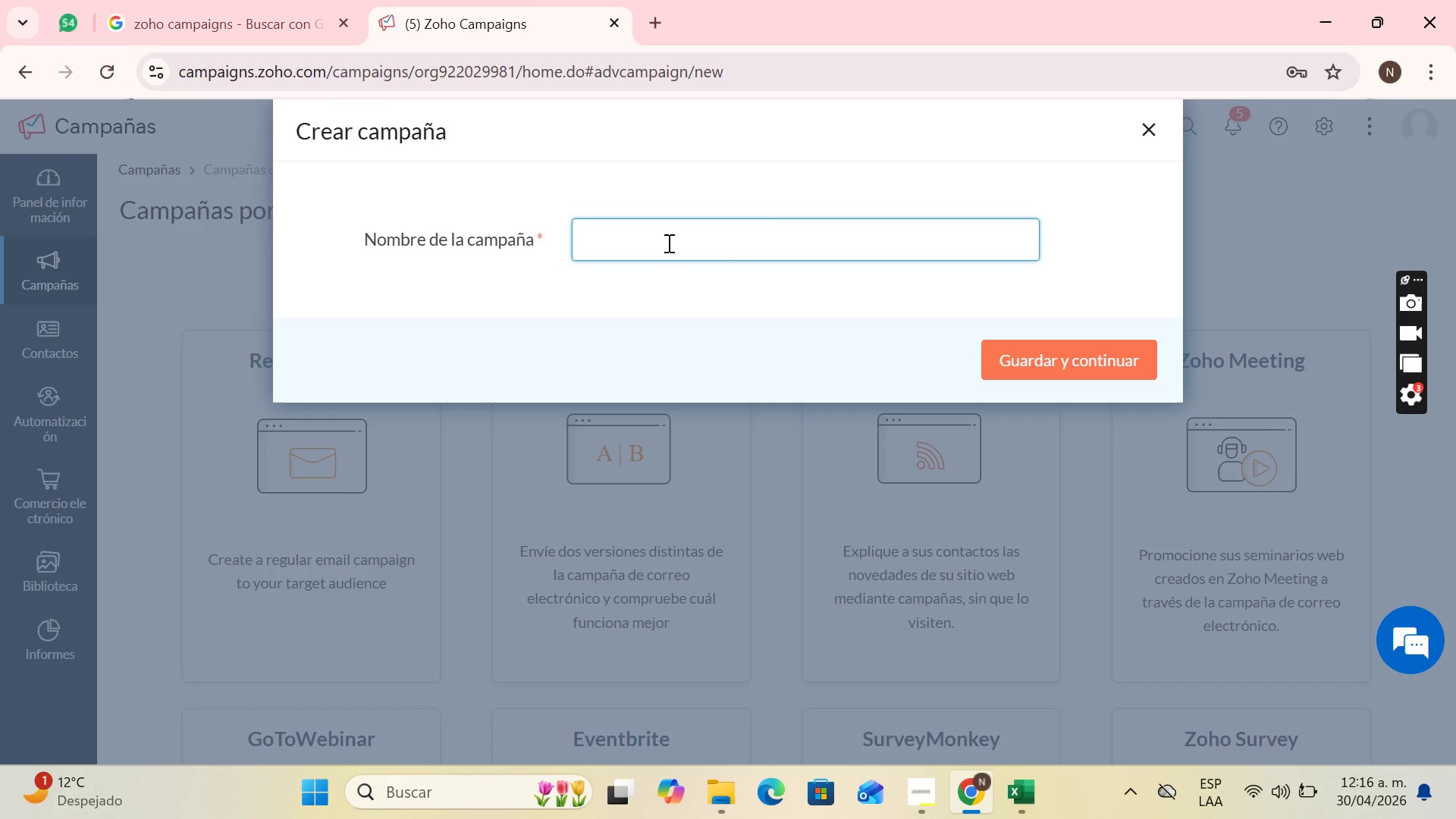 
type(Oakwood Pediatrics )
 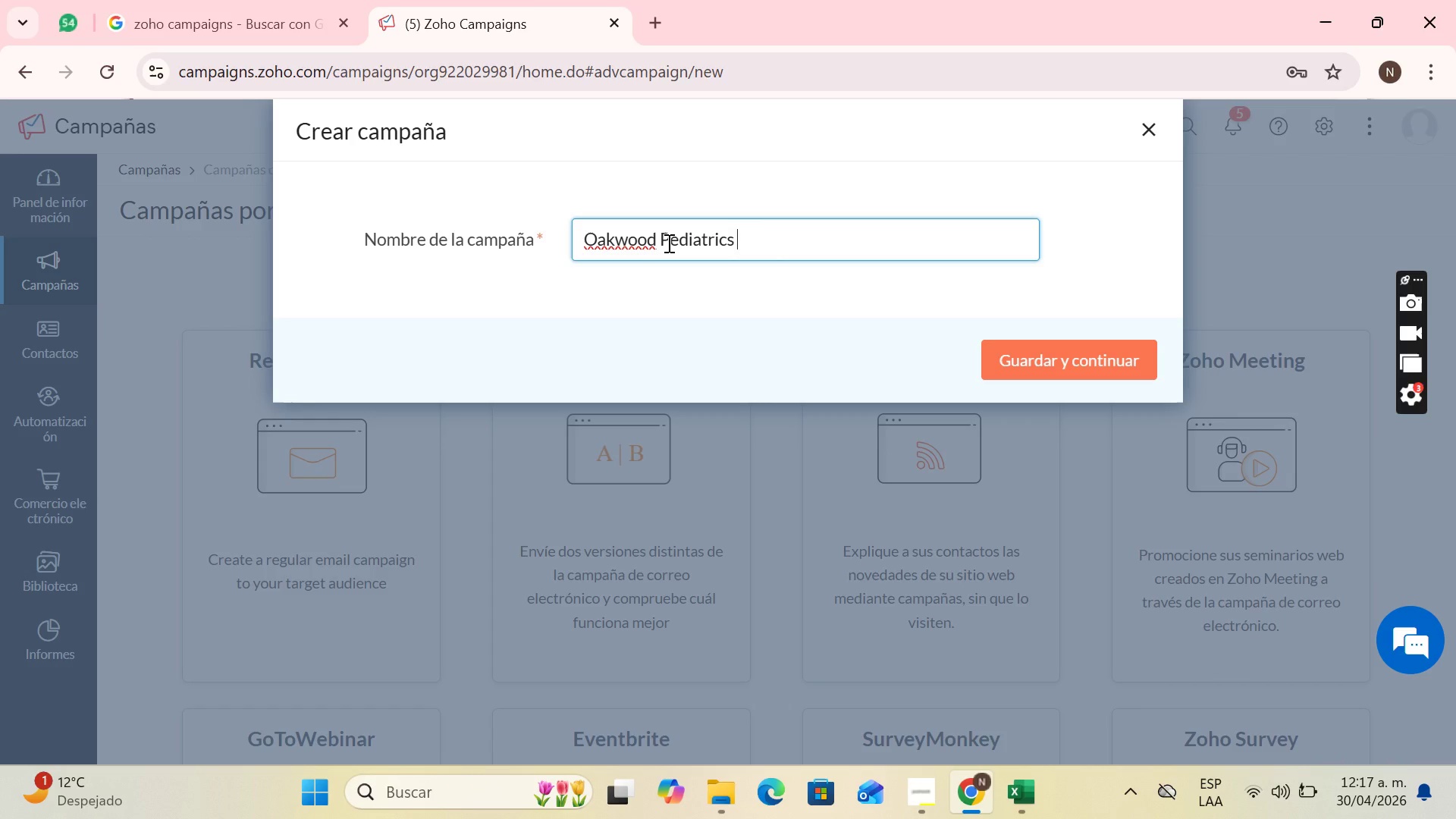 
wait(7.05)
 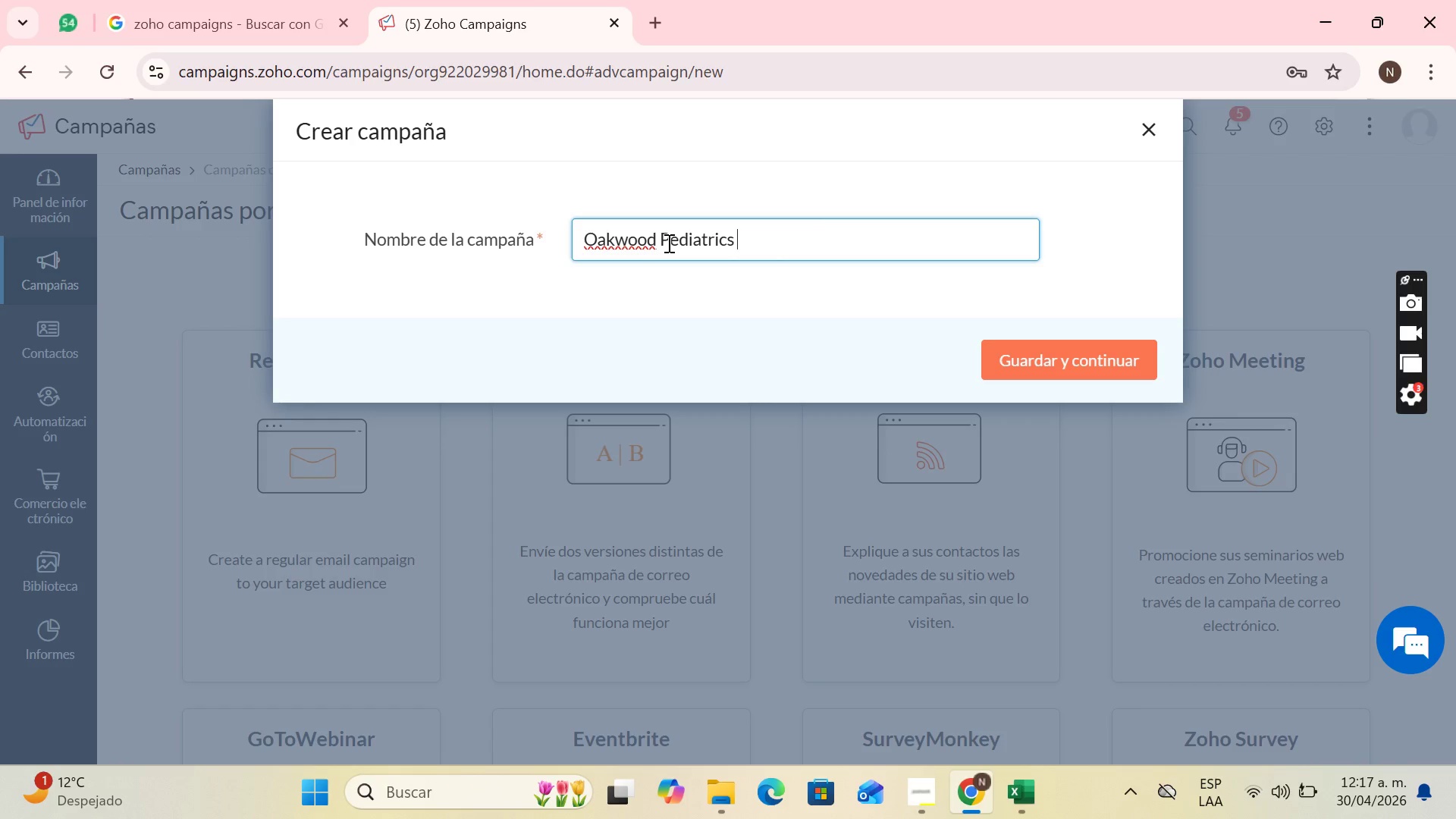 
type(c)
key(Backspace)
type(Vaccia)
key(Backspace)
type(nation)
 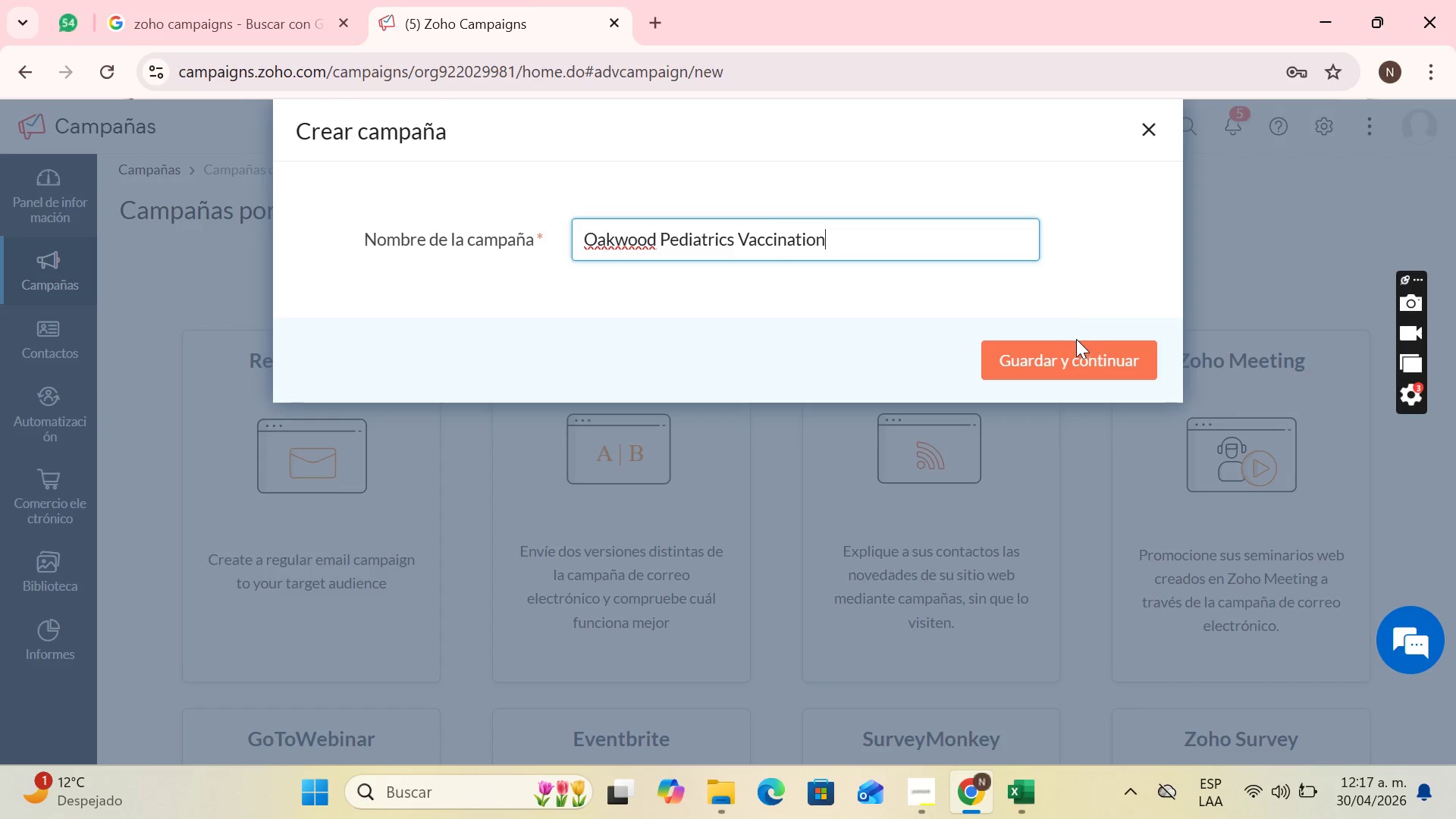 
left_click([1078, 357])
 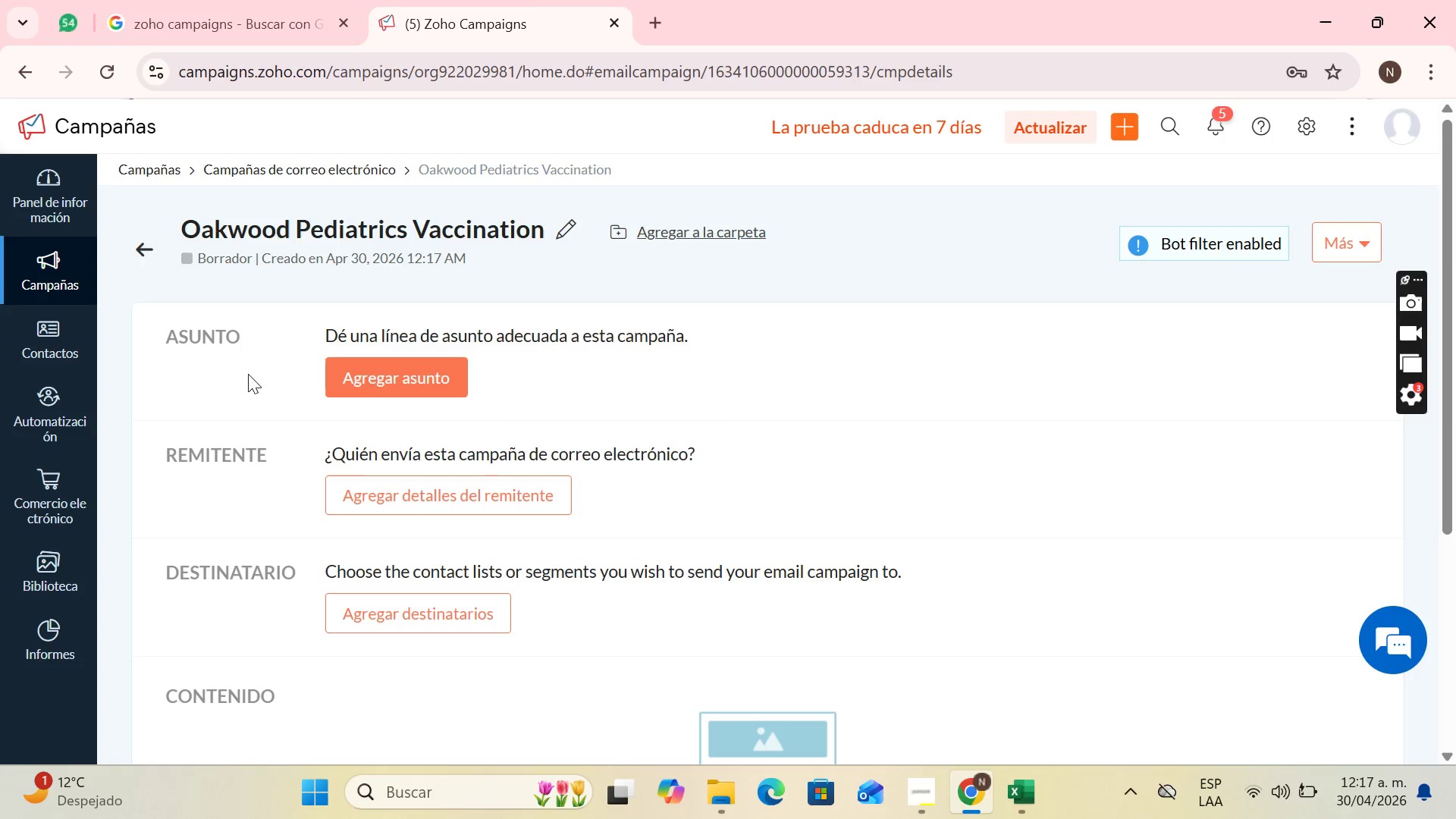 
left_click([428, 373])
 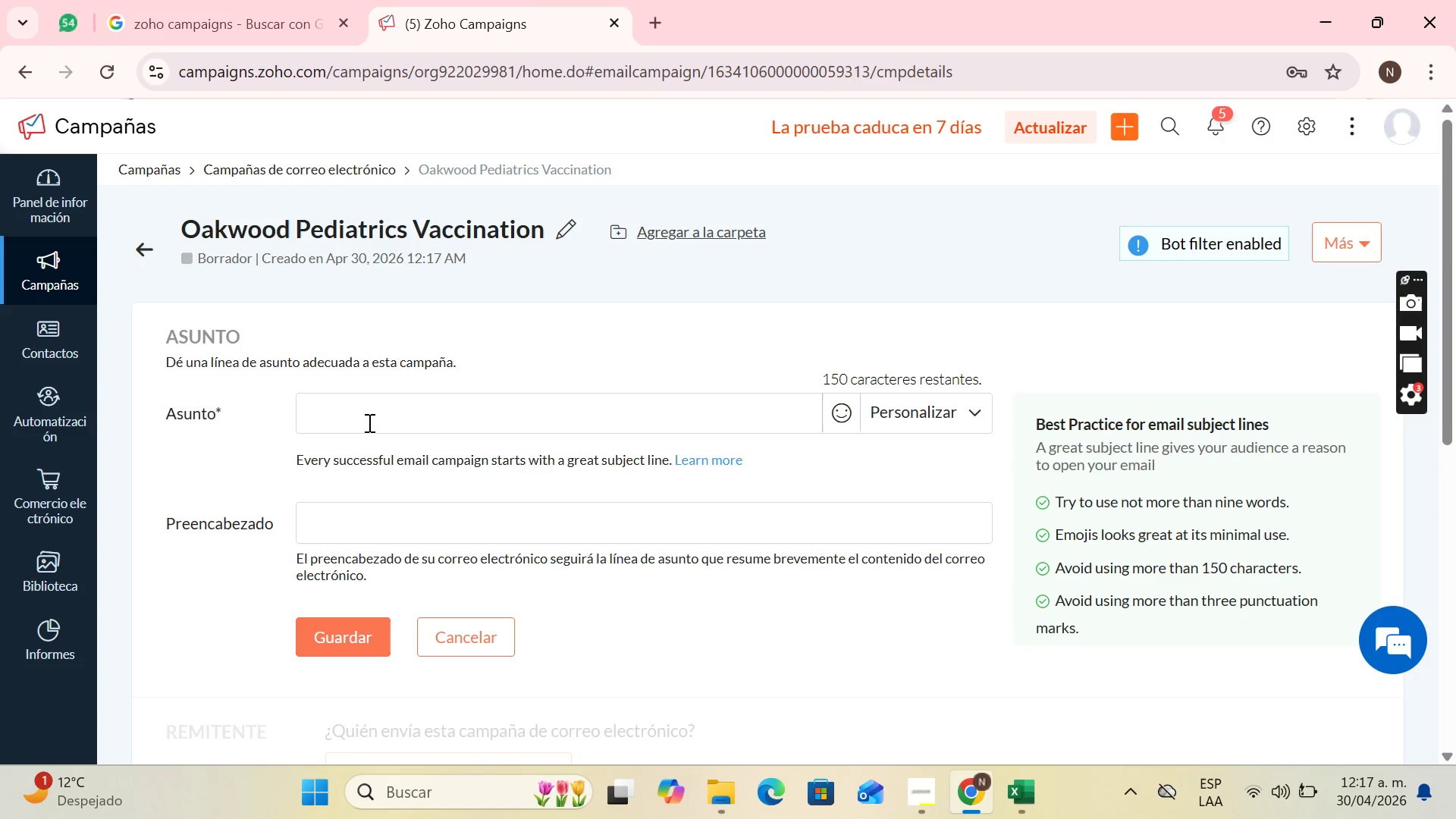 
left_click([368, 422])
 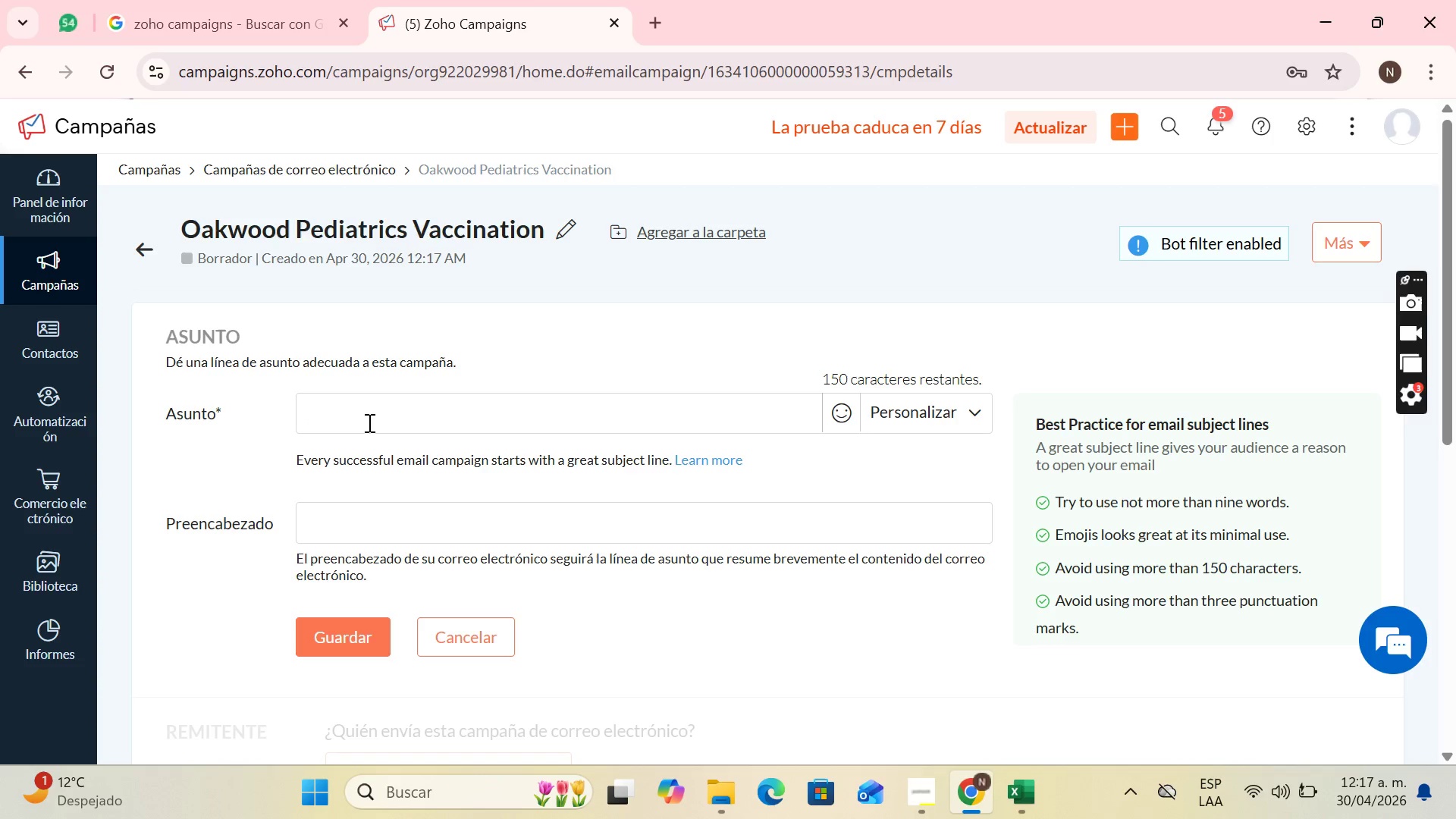 
wait(28.83)
 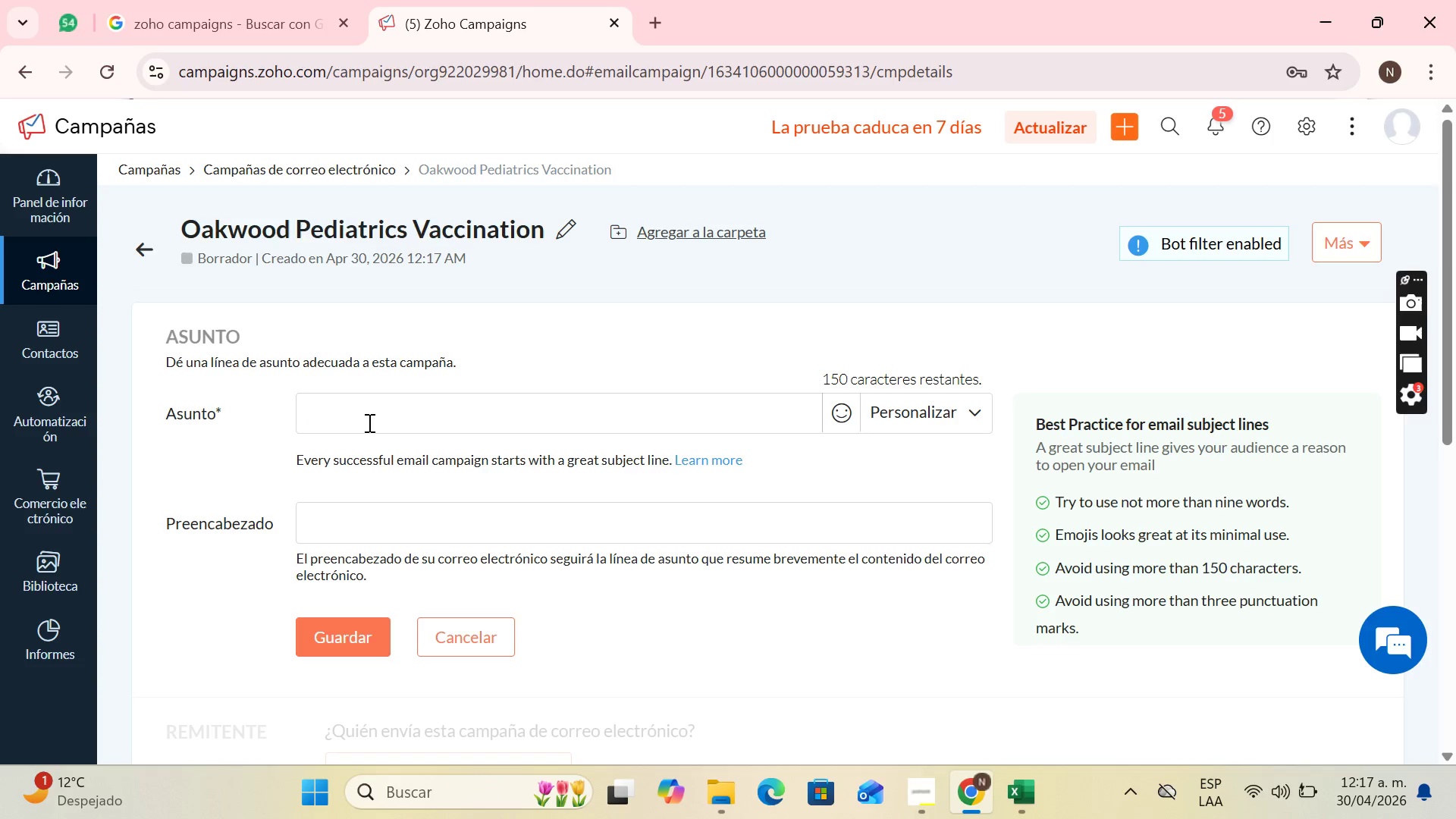 
type(Take )
 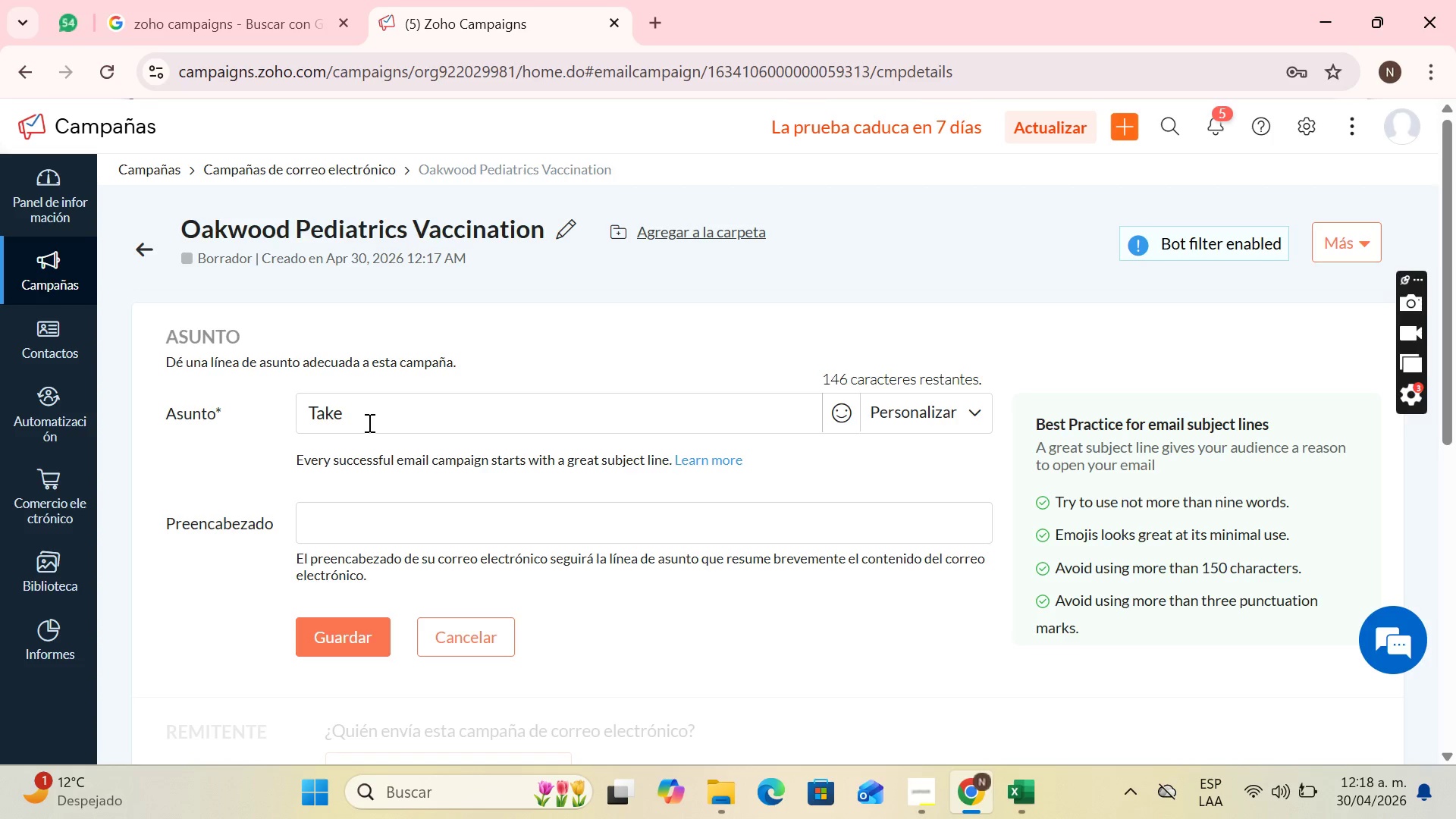 
type(care of)
 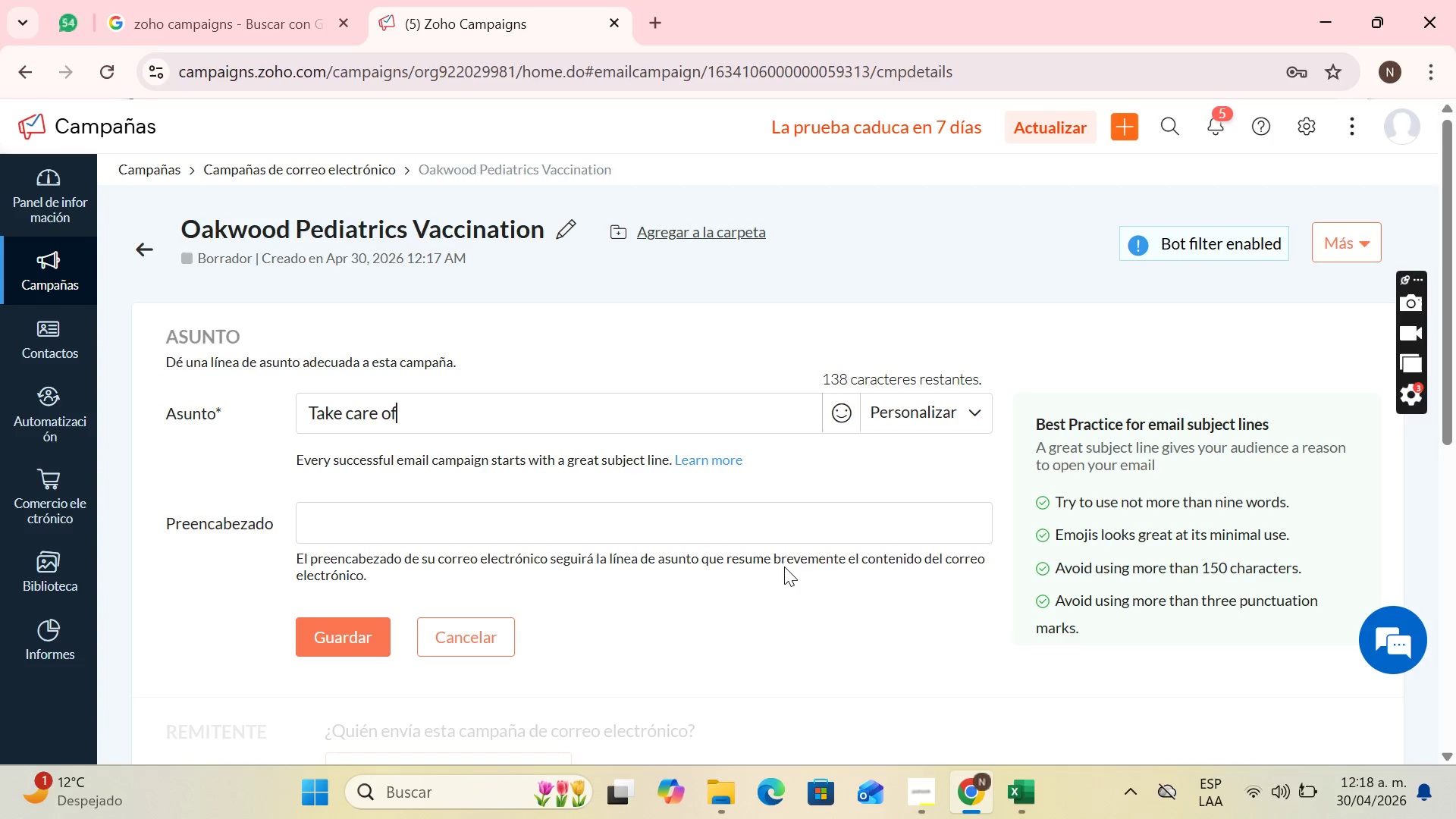 
key(Space)
 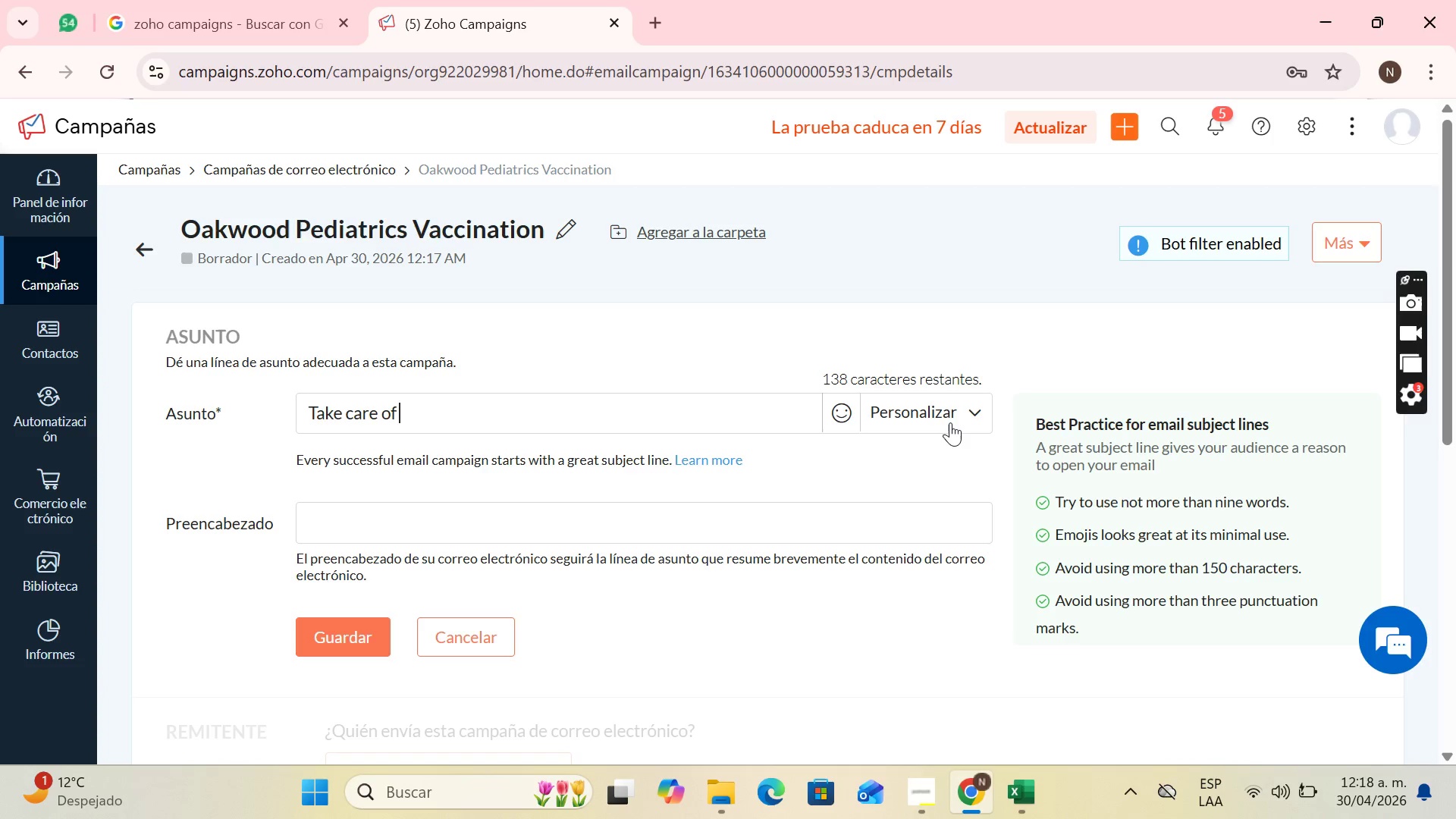 
left_click([950, 422])
 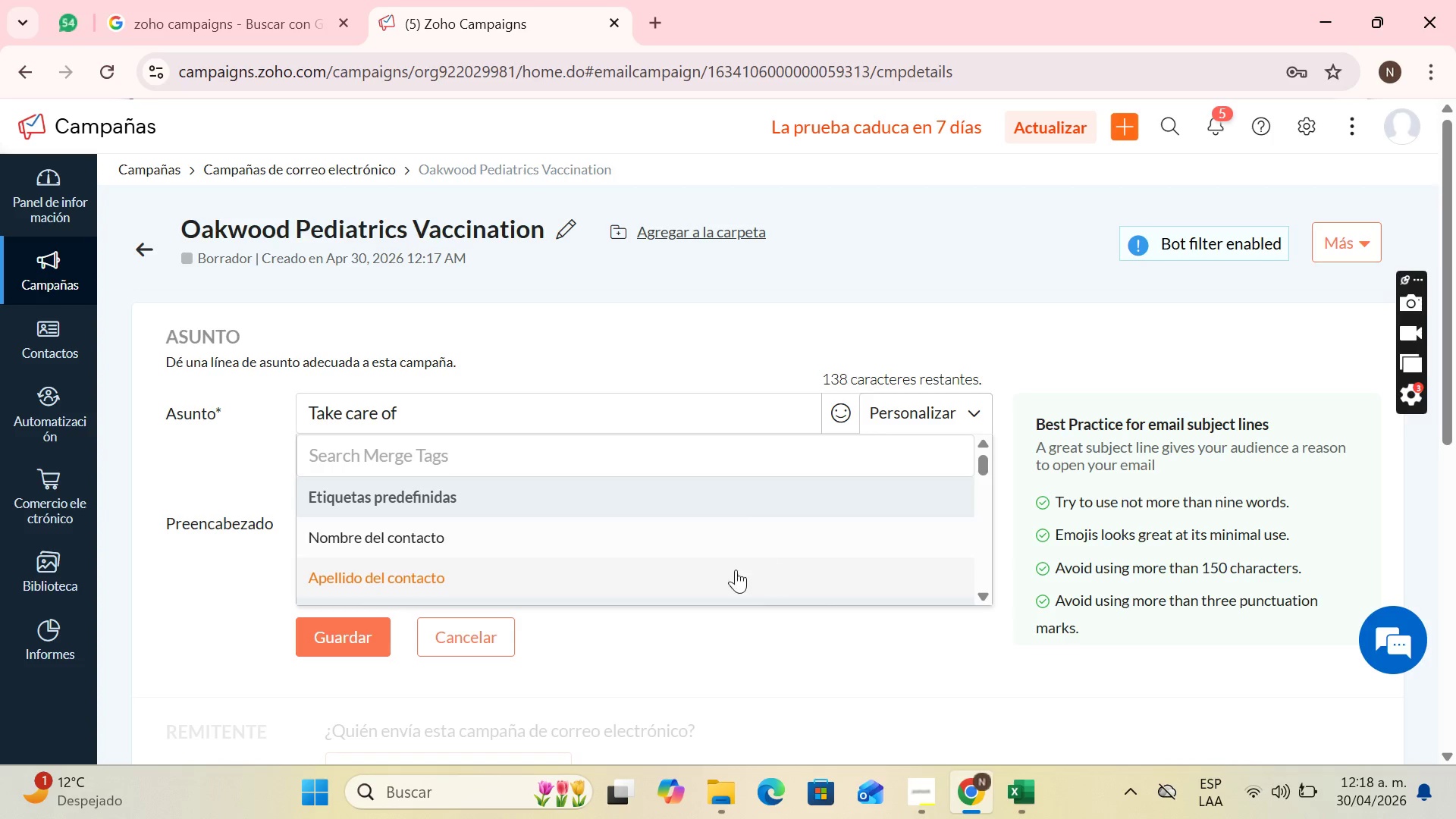 
scroll: coordinate [702, 544], scroll_direction: down, amount: 2.0
 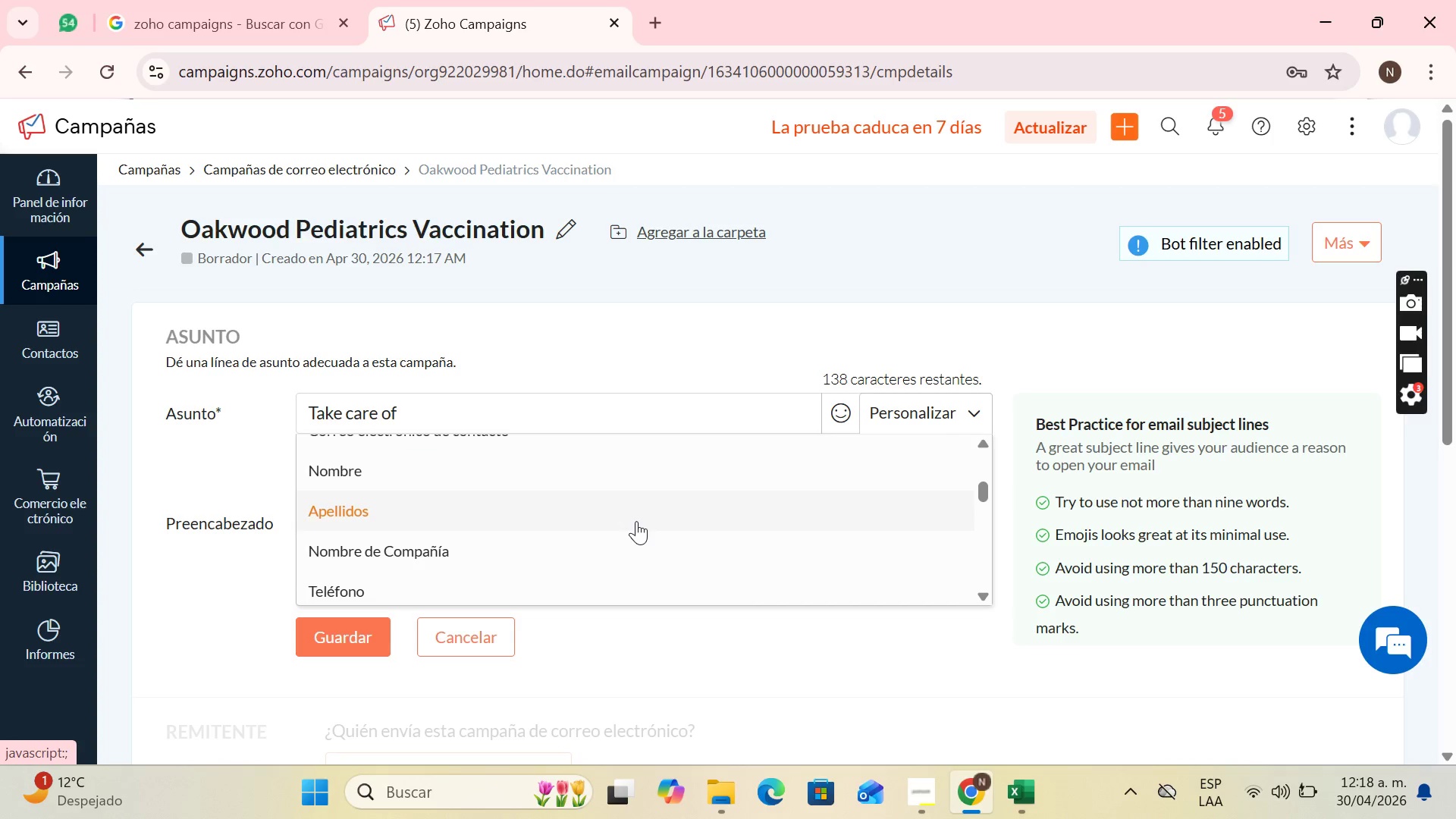 
scroll: coordinate [636, 521], scroll_direction: up, amount: 2.0
 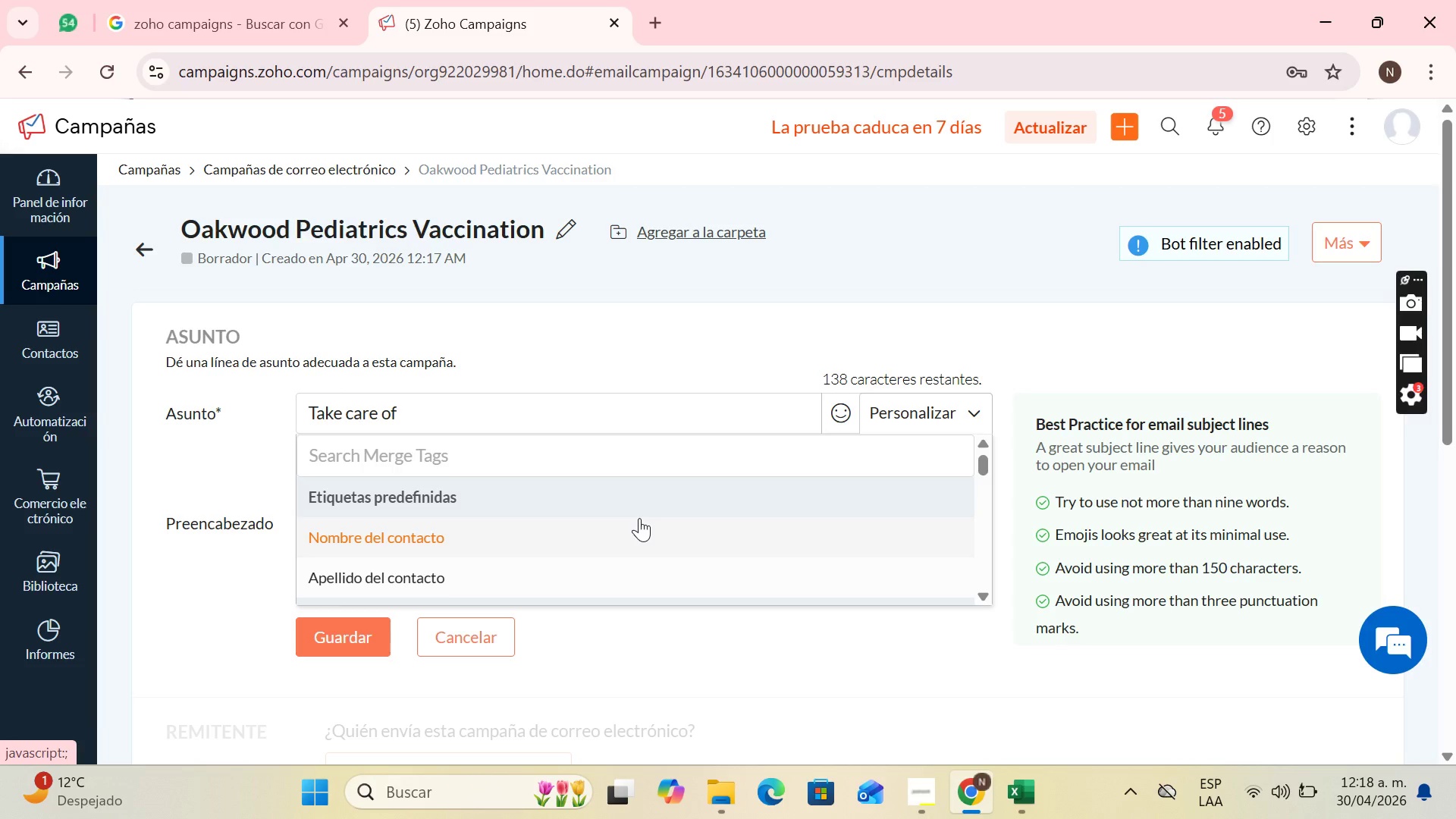 
scroll: coordinate [603, 522], scroll_direction: down, amount: 7.0
 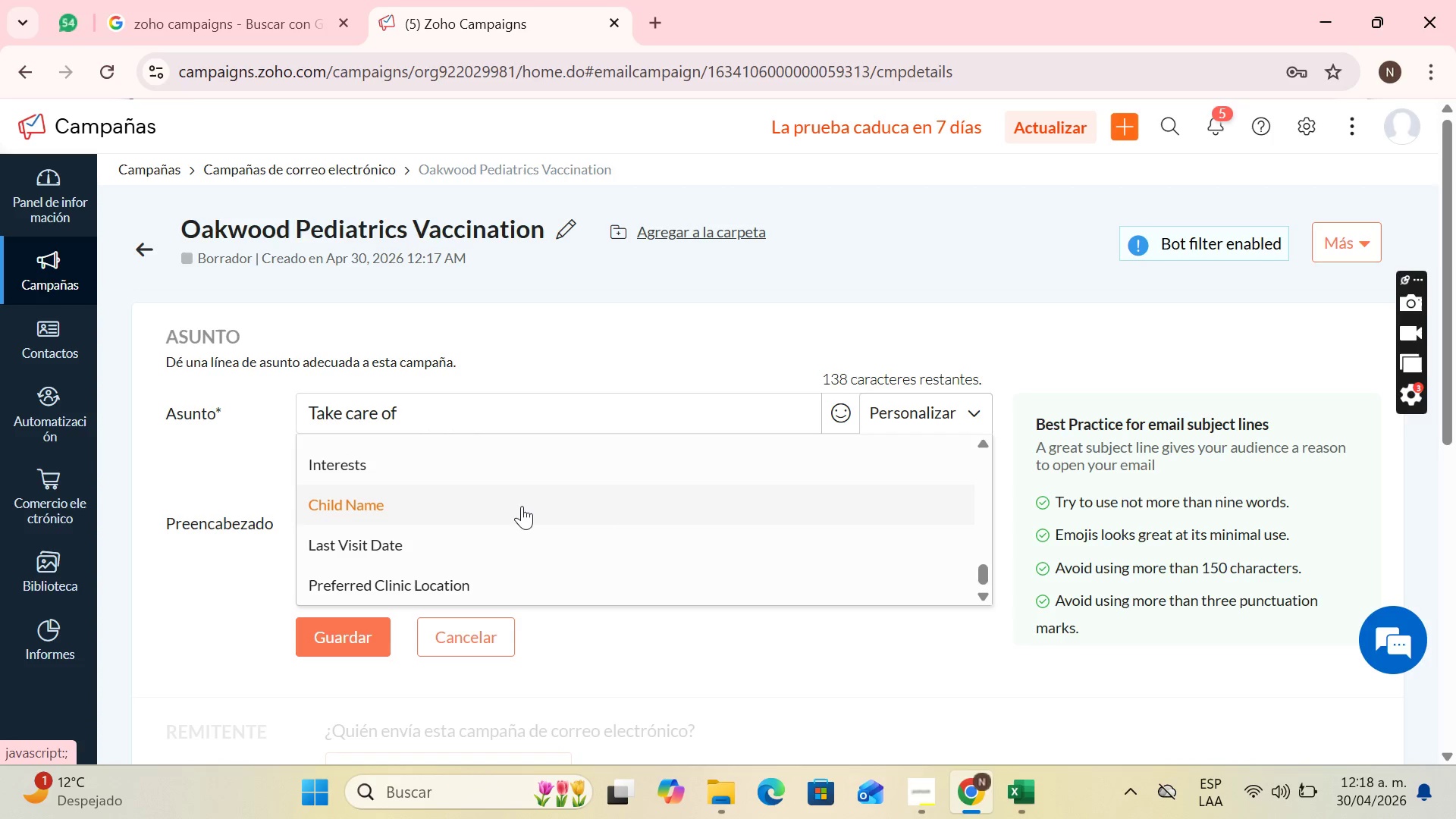 
left_click([352, 506])
 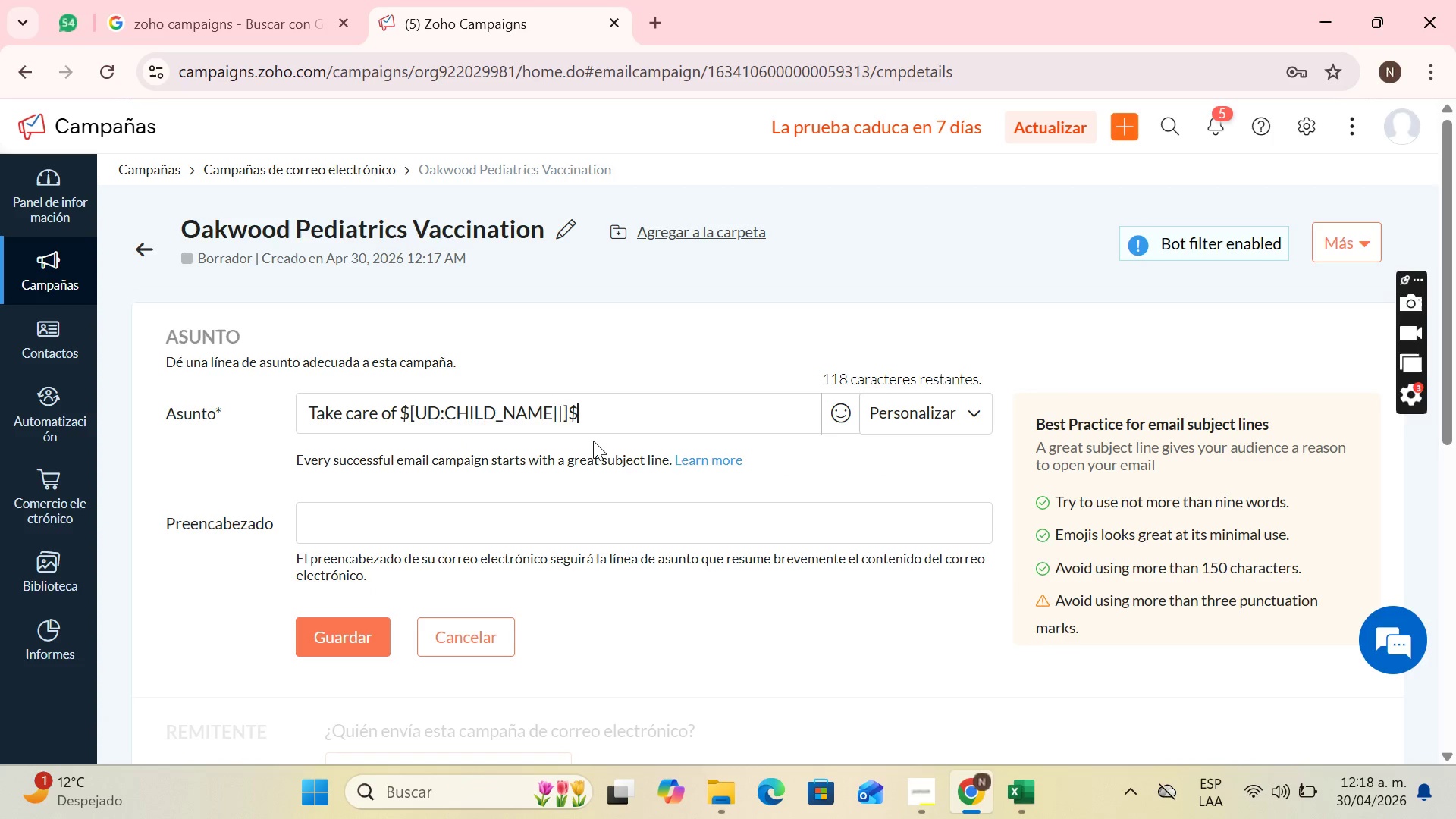 
type(thi)
key(Backspace)
key(Backspace)
key(Backspace)
type( ti)
key(Backspace)
type(his )
 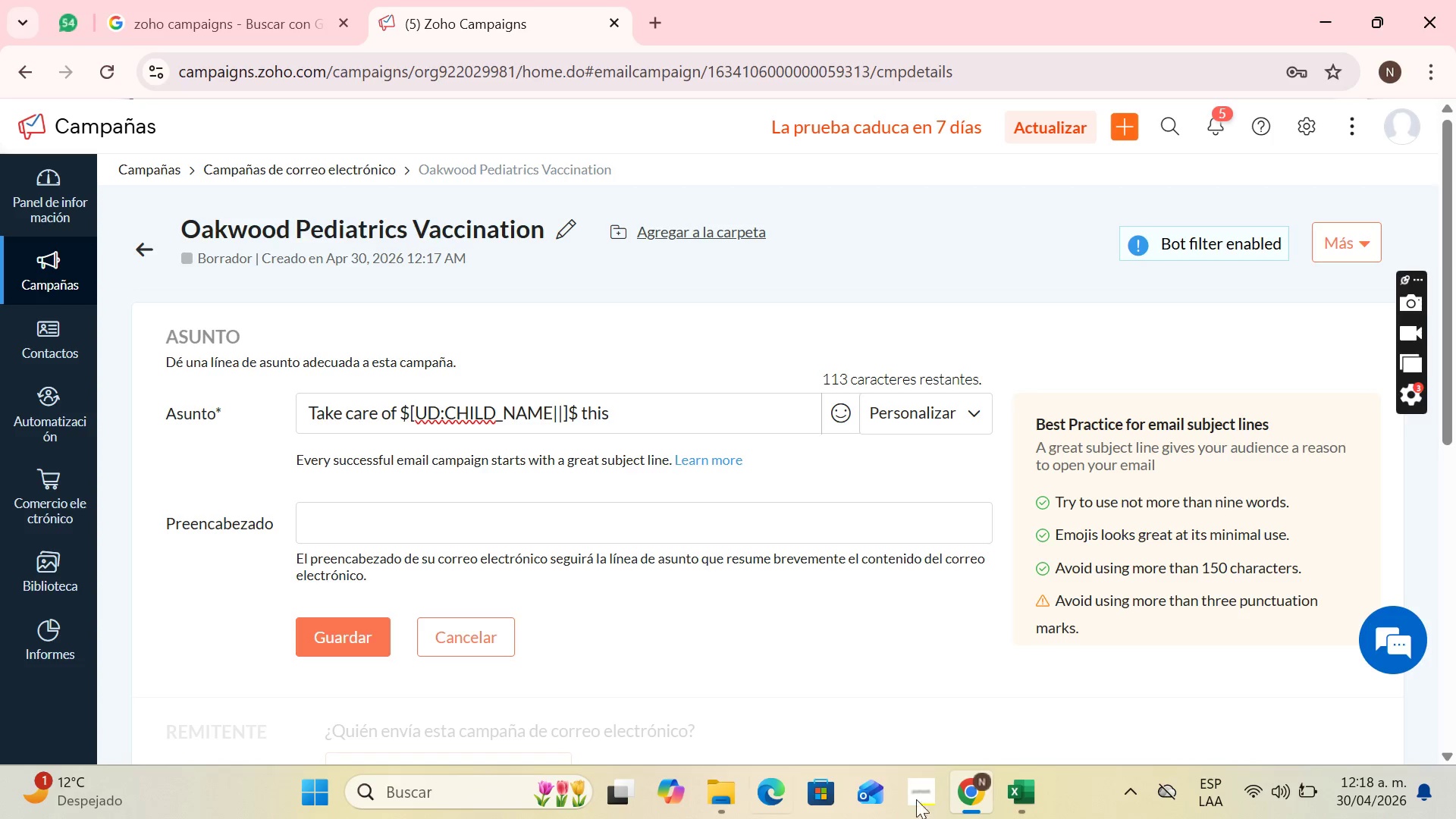 
left_click([940, 817])